 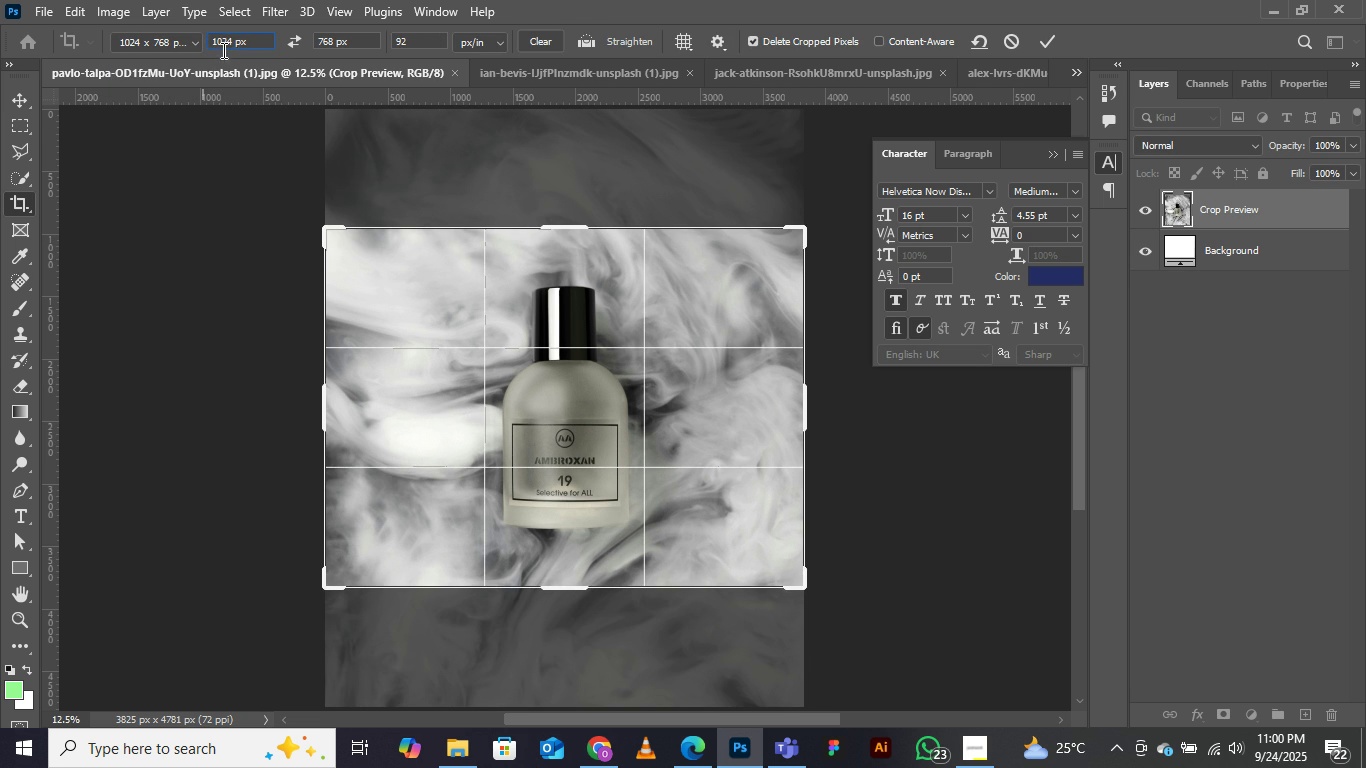 
left_click([335, 40])
 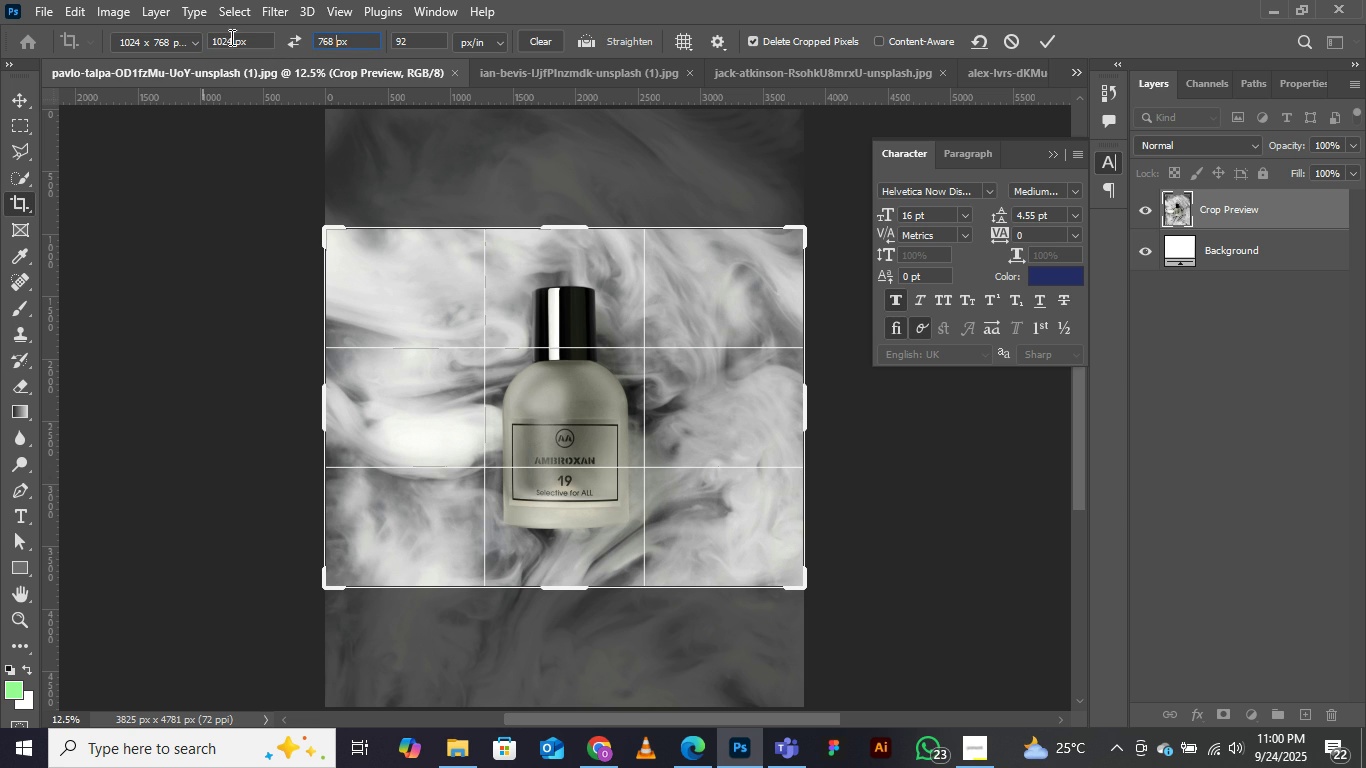 
left_click([230, 39])
 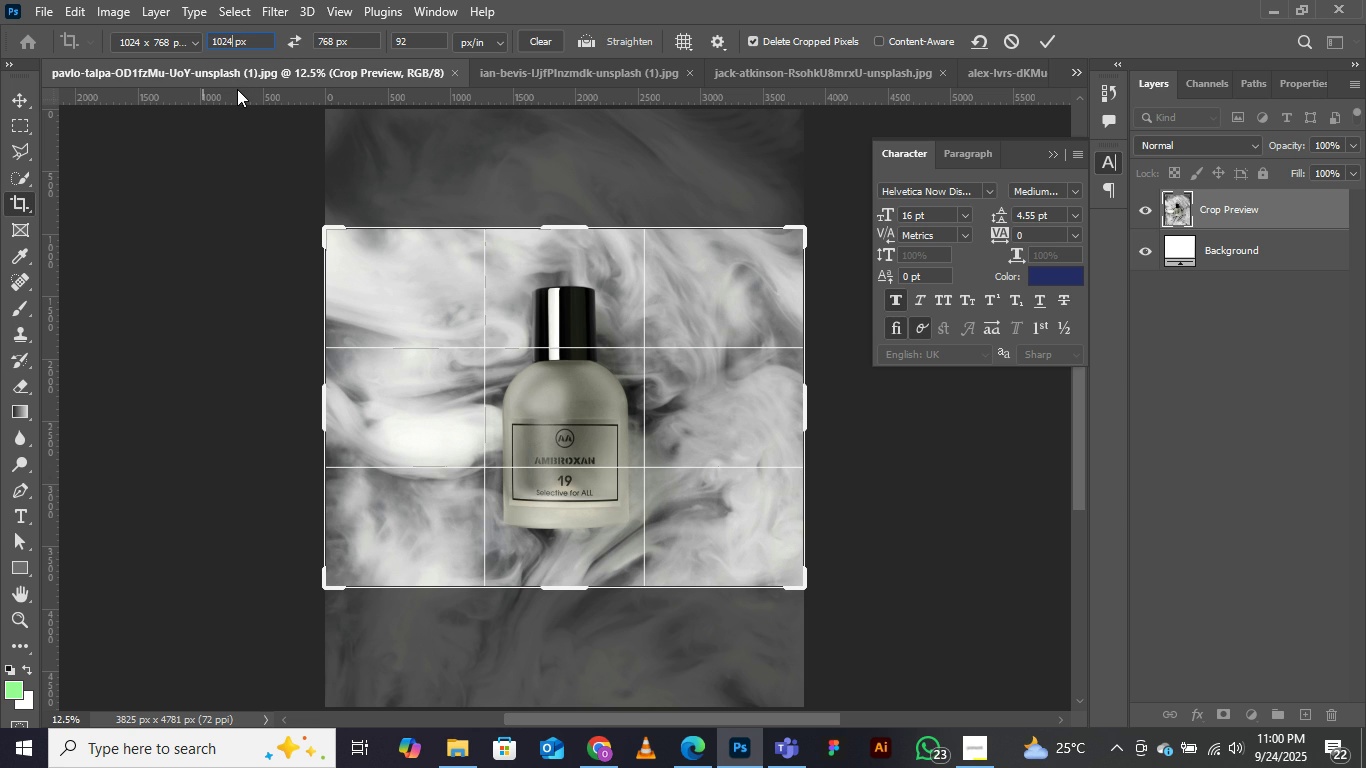 
key(Backspace)
key(Backspace)
type(80)
key(Tab)
type(1080)
key(Tab)
type(300)
key(Tab)
 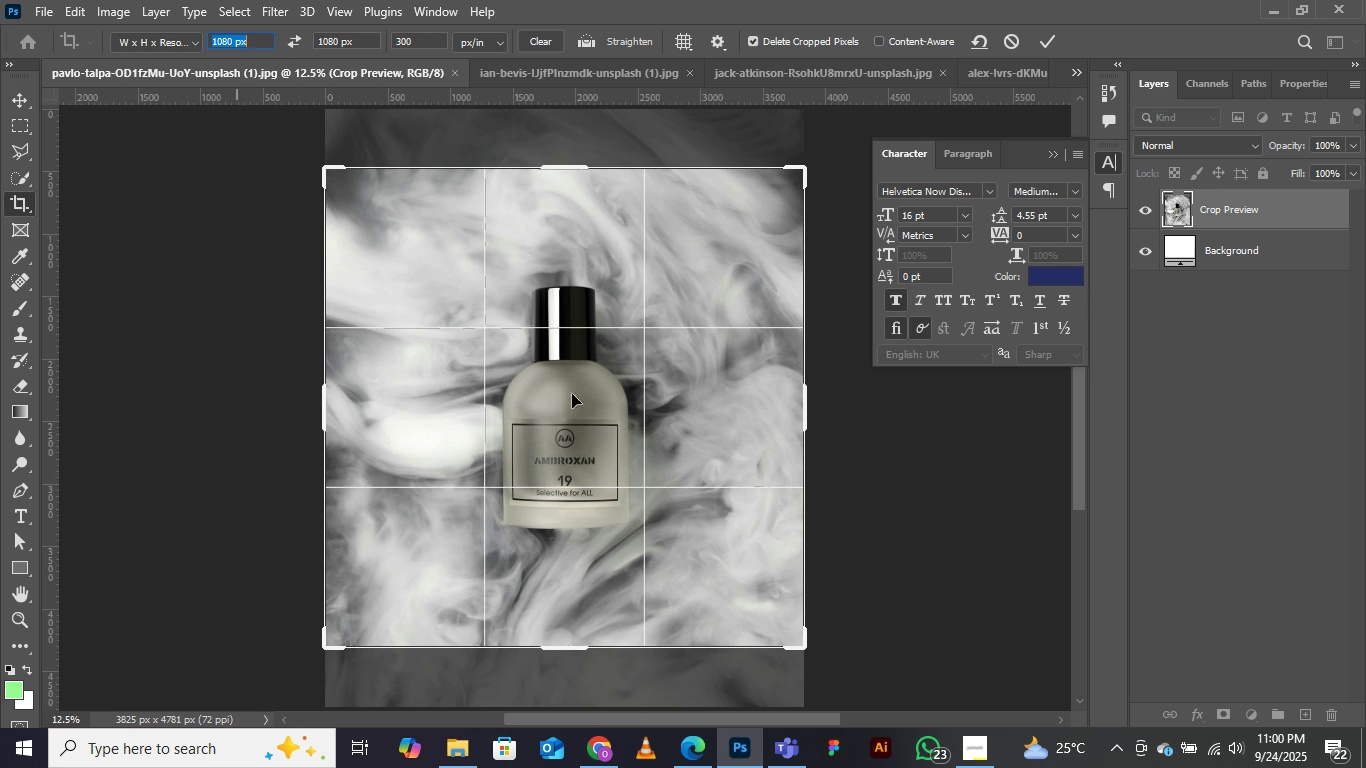 
mouse_move([594, 734])
 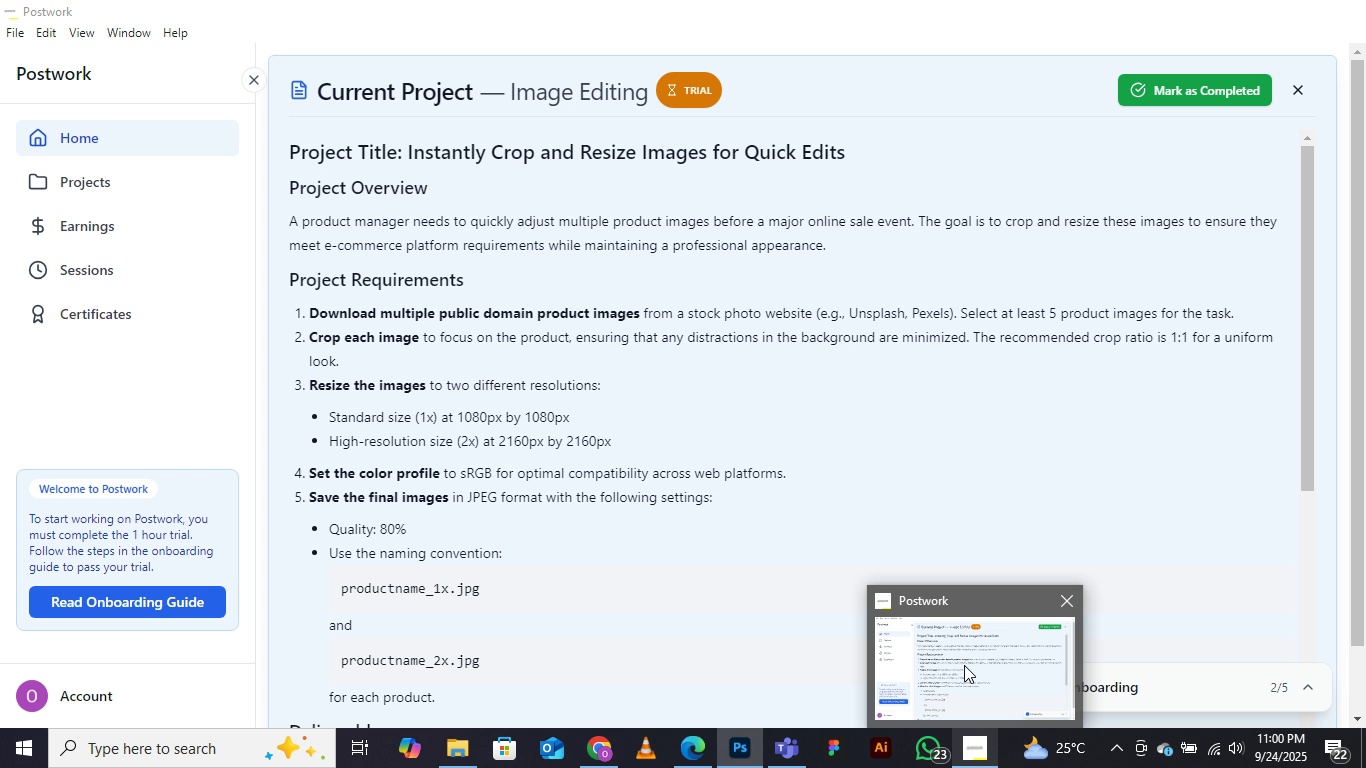 
wait(15.09)
 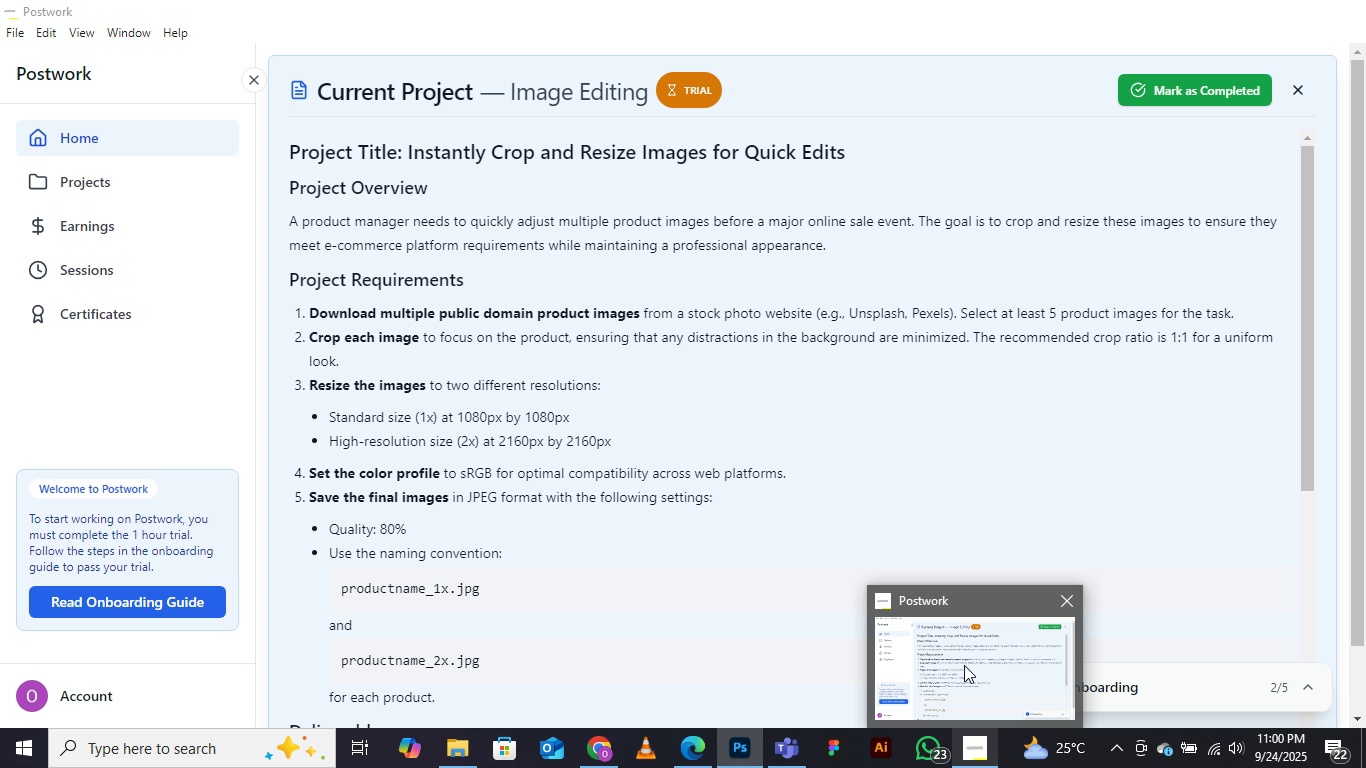 
left_click([567, 413])